 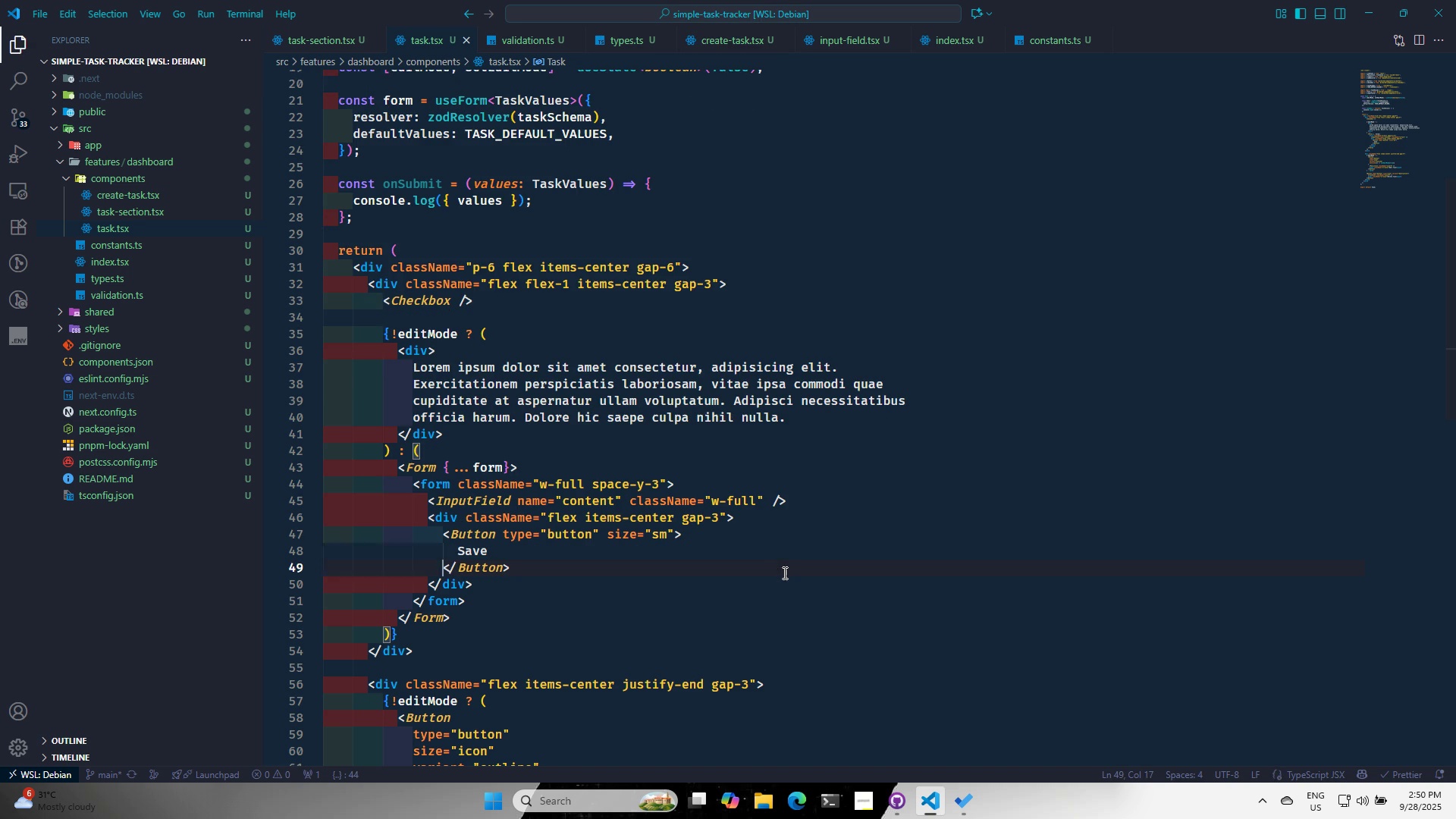 
key(Control+S)
 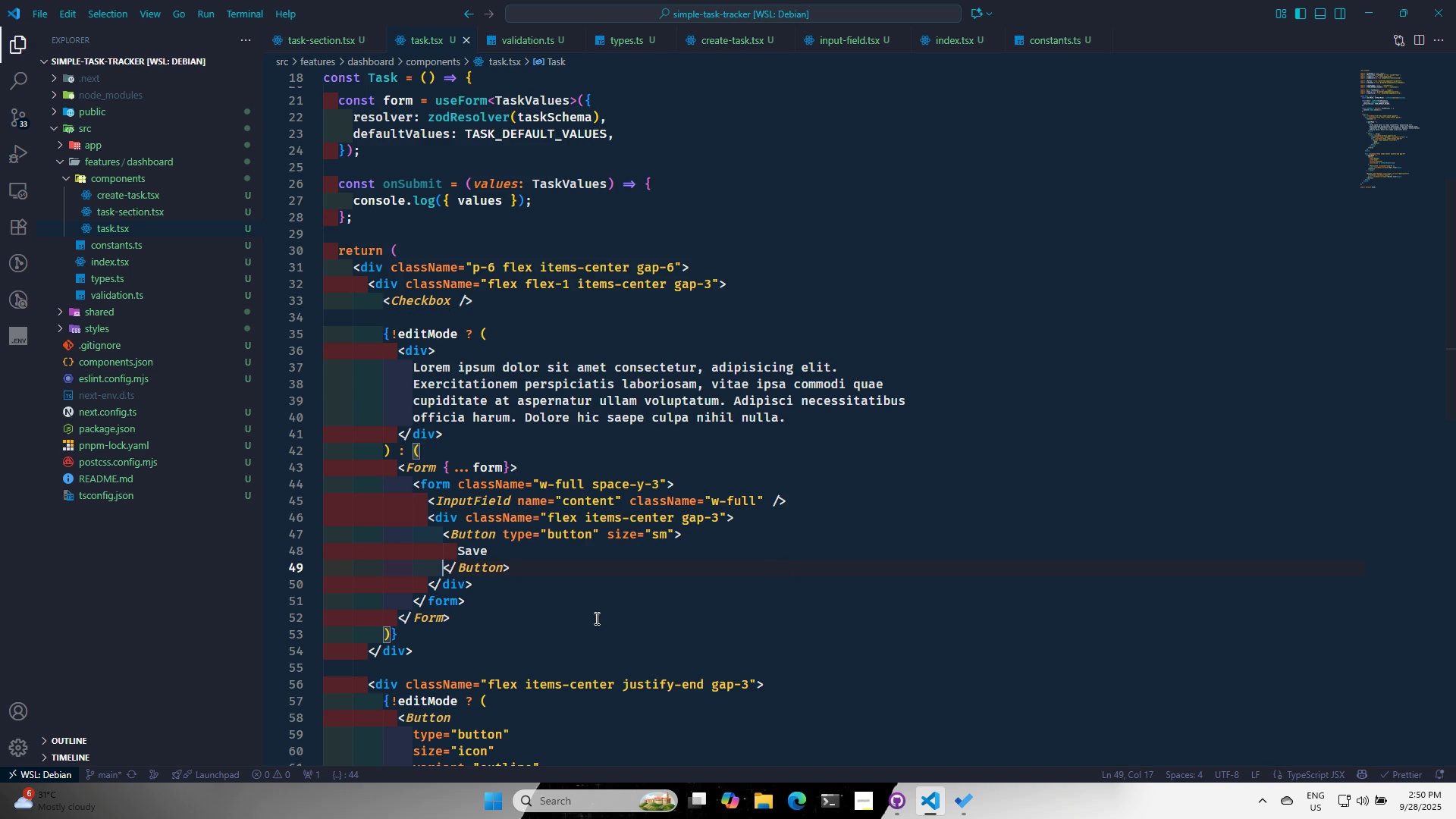 
left_click([595, 618])
 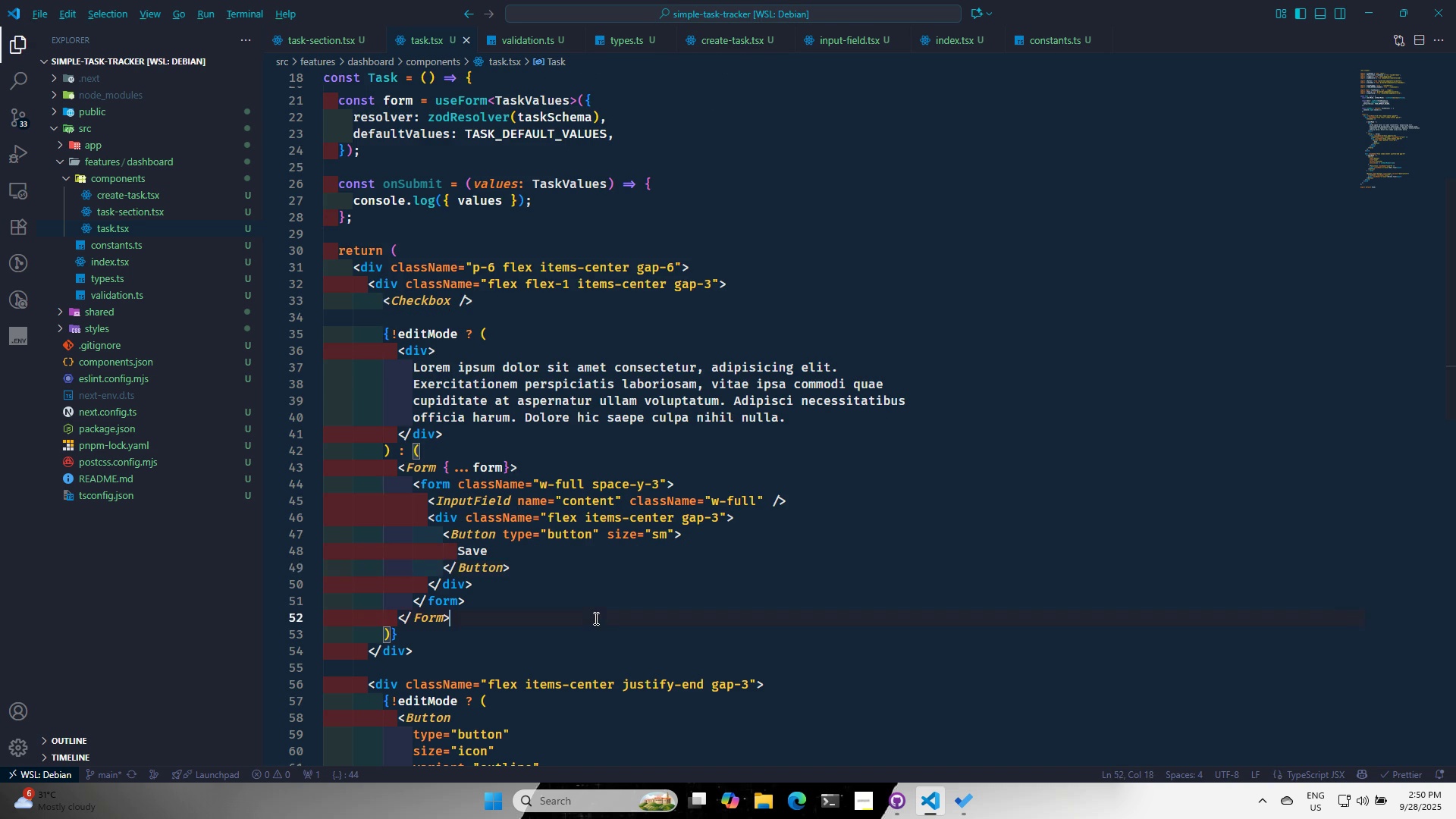 
key(Alt+AltLeft)
 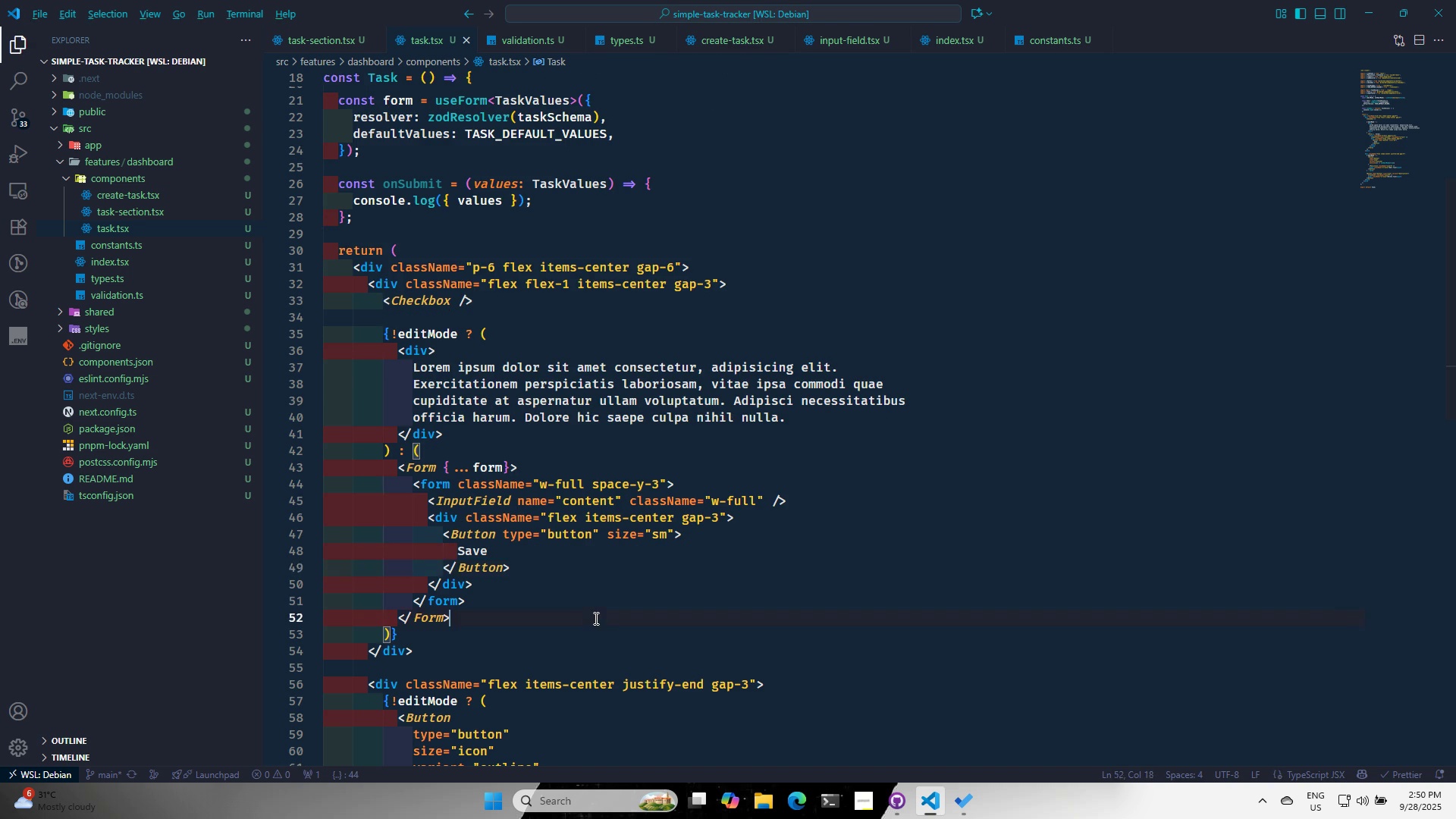 
key(Alt+Tab)
 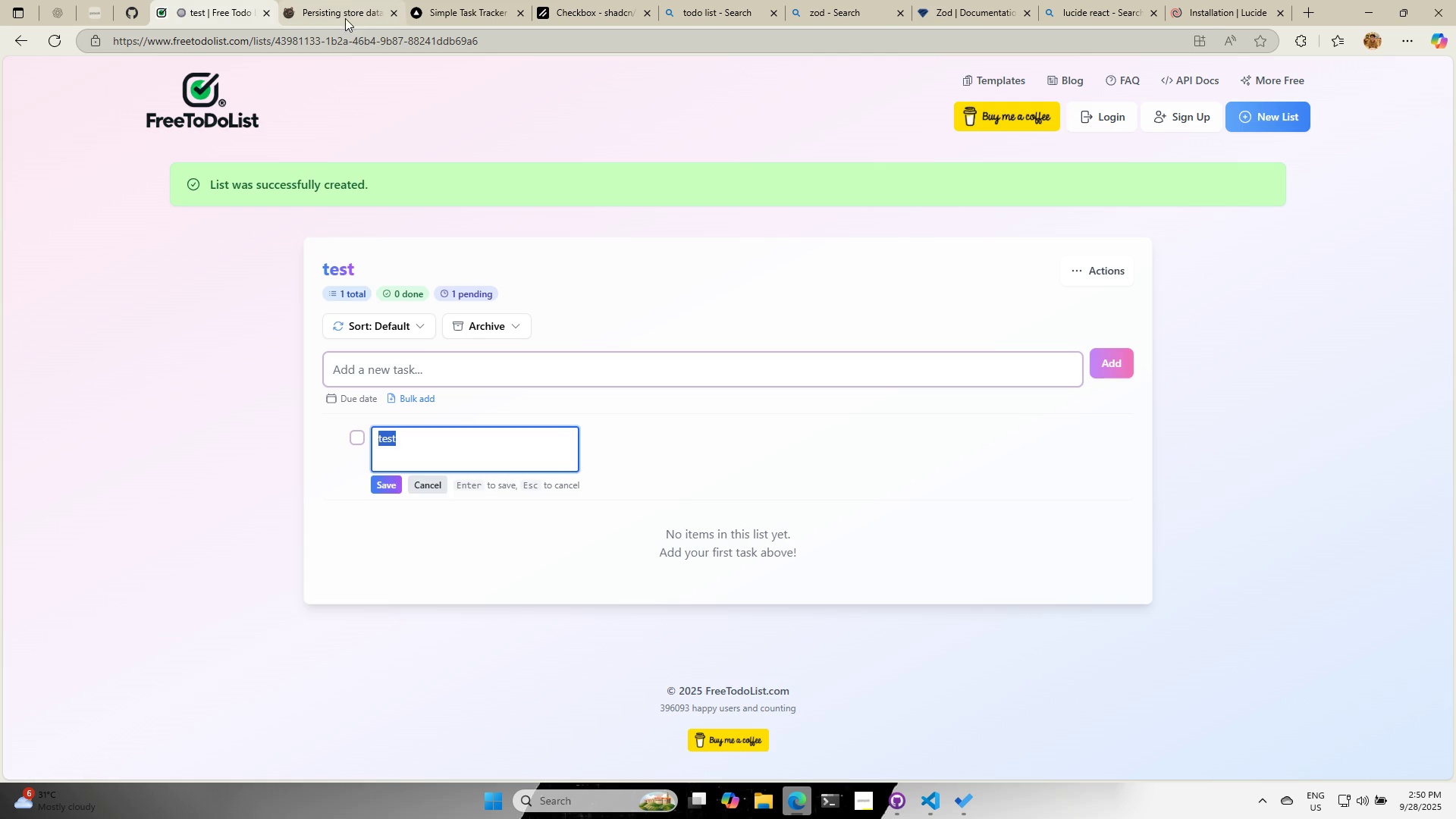 
left_click([337, 0])
 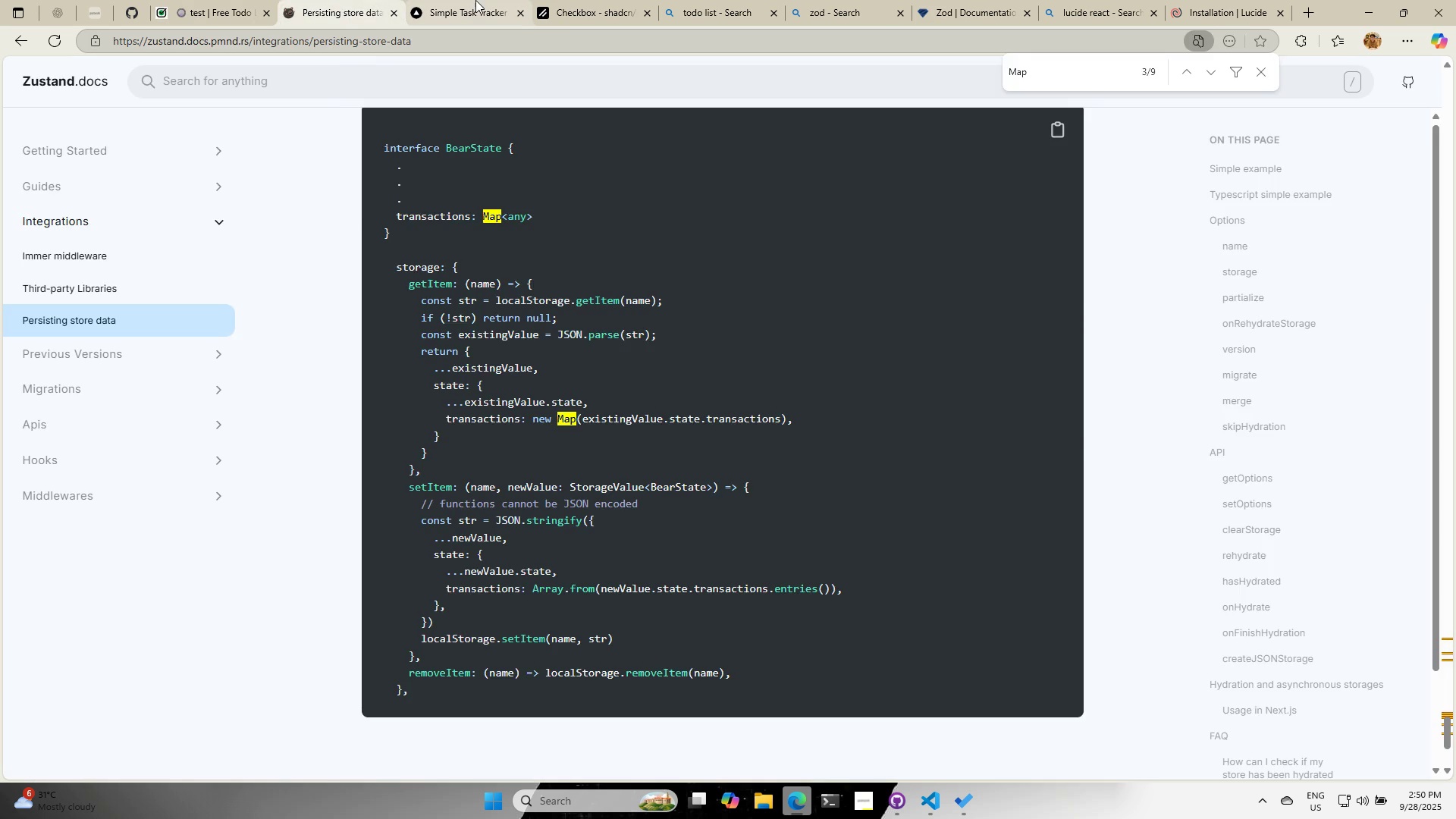 
left_click([476, 0])
 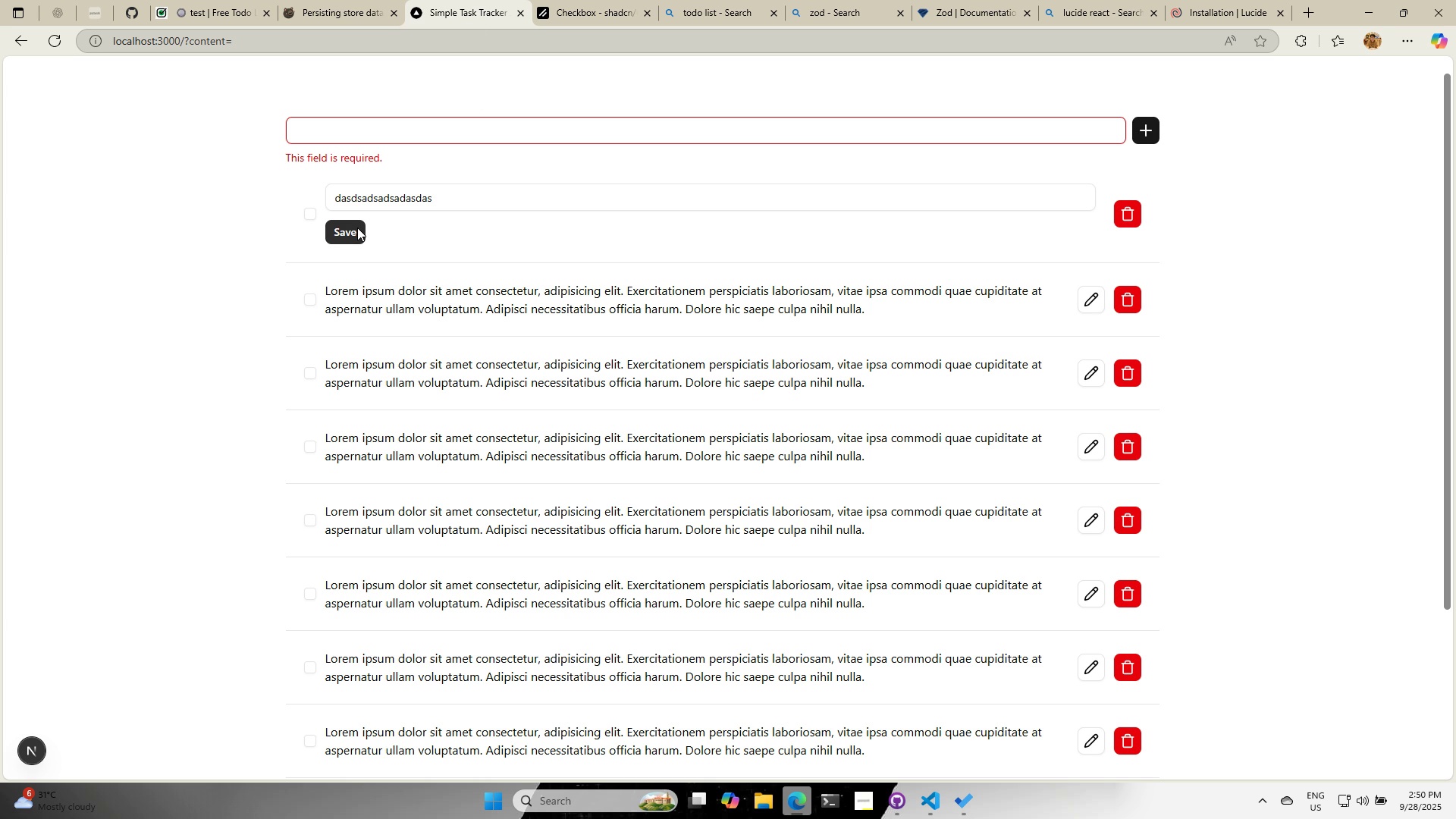 
left_click([392, 237])